 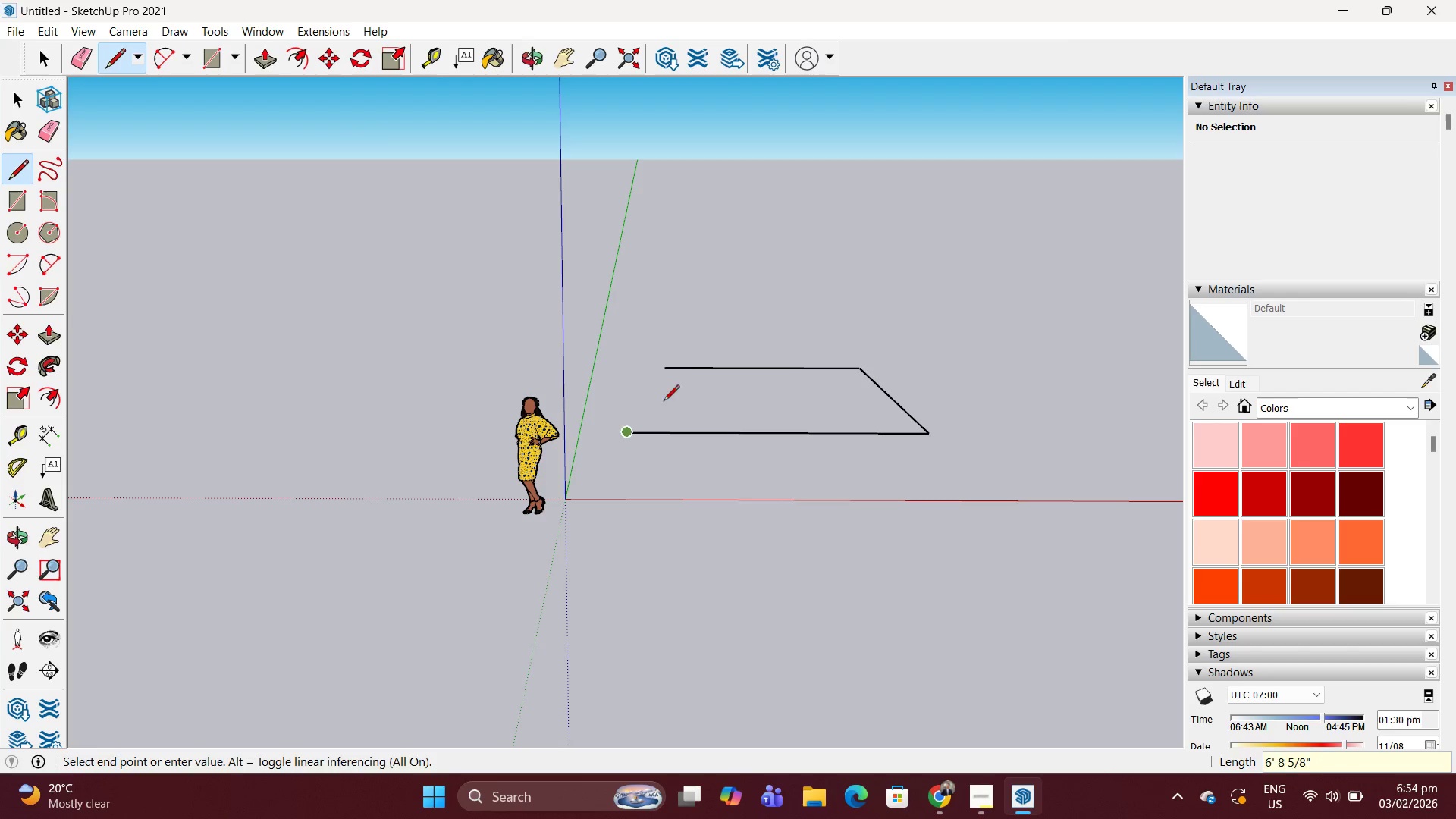 
key(Escape)
 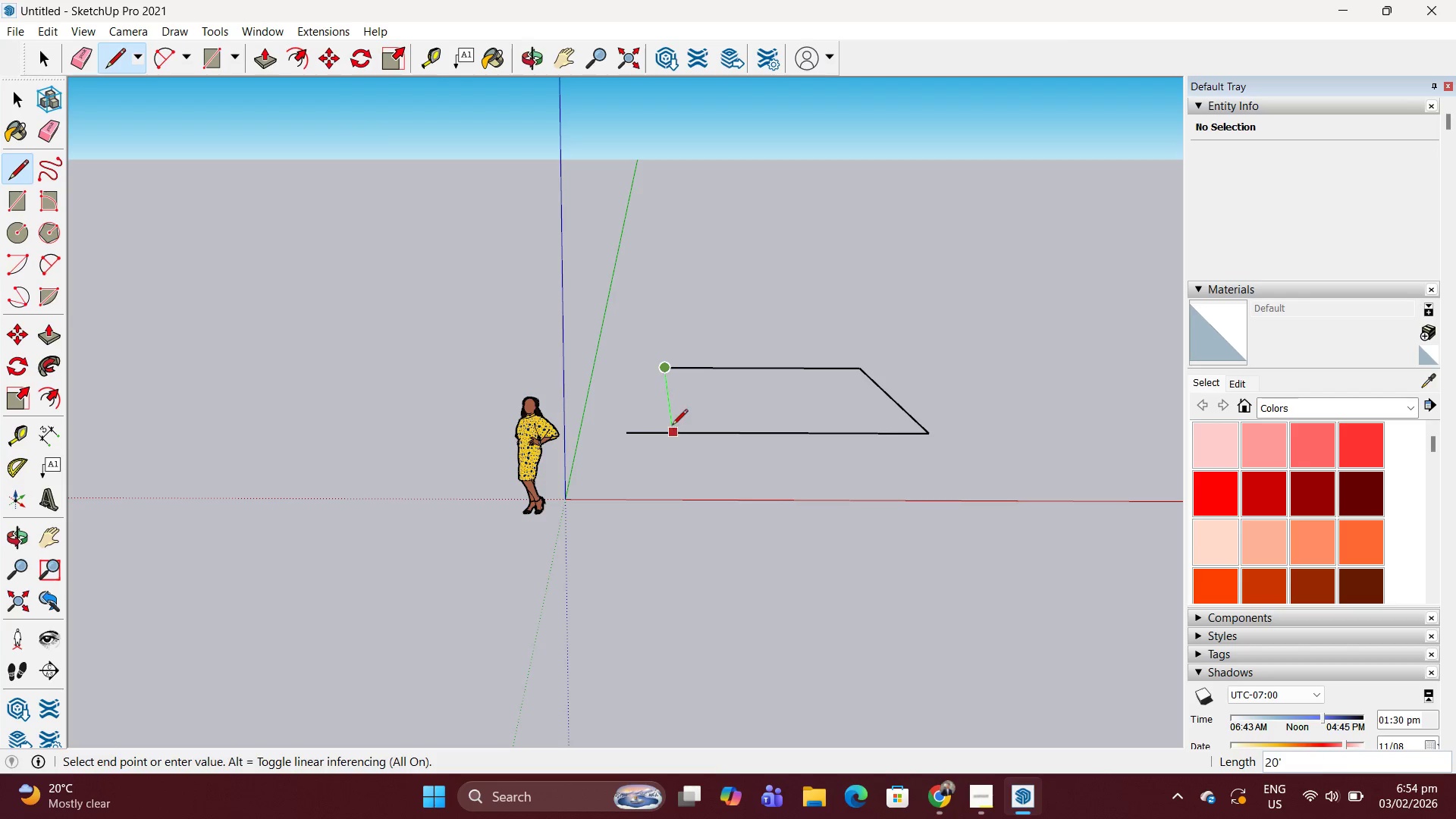 
left_click([672, 426])
 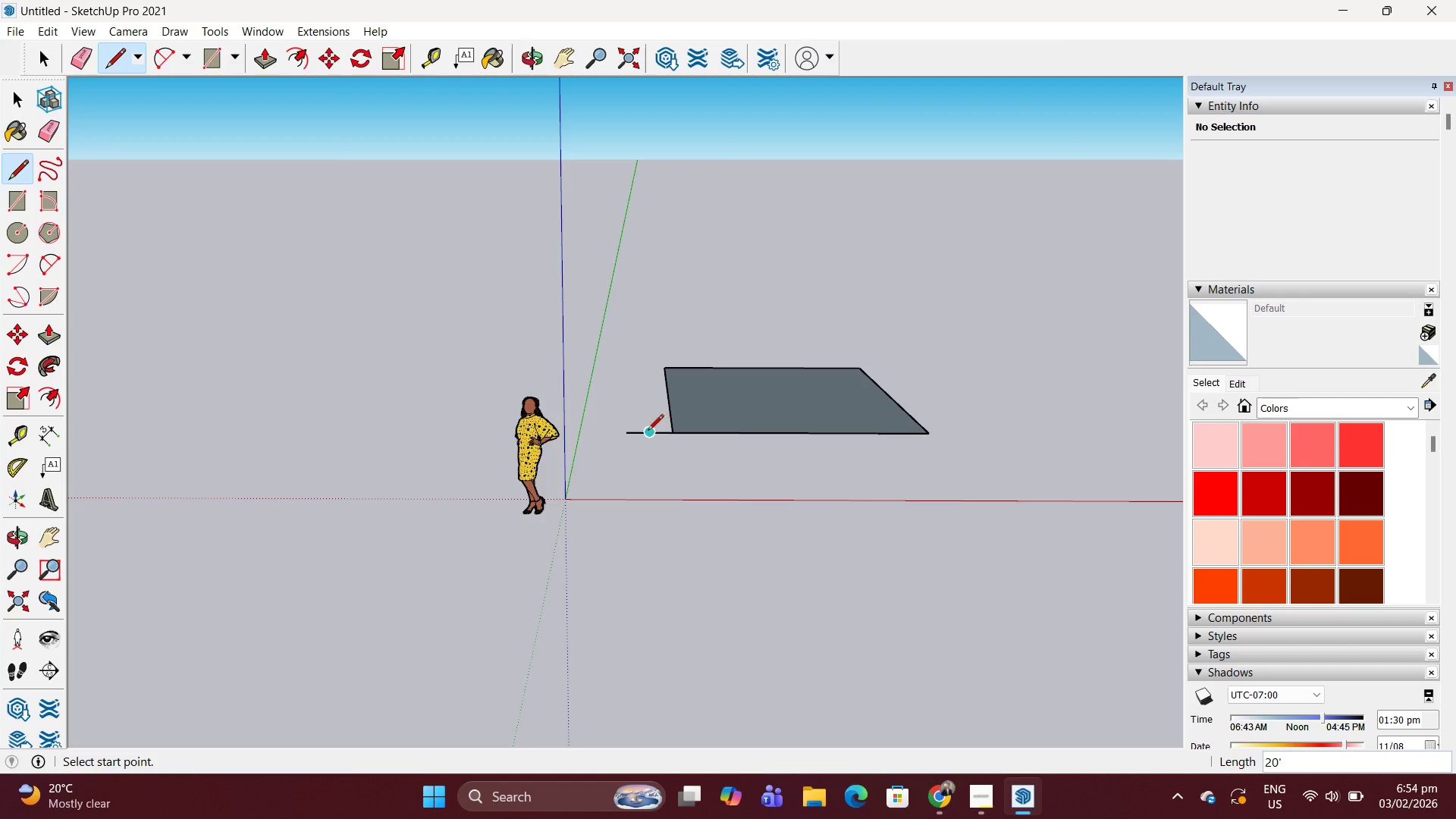 
key(E)
 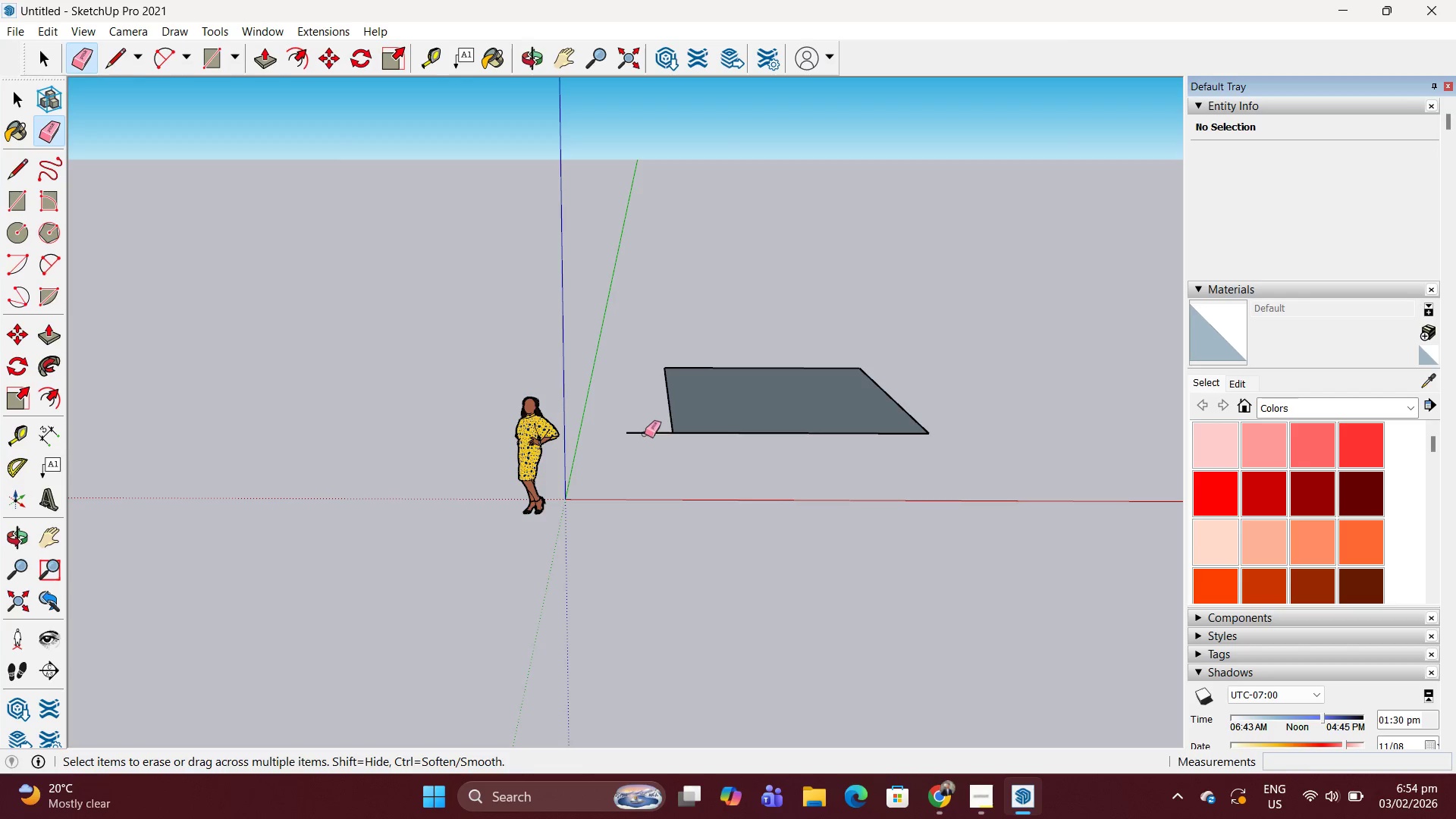 
left_click_drag(start_coordinate=[645, 432], to_coordinate=[642, 447])
 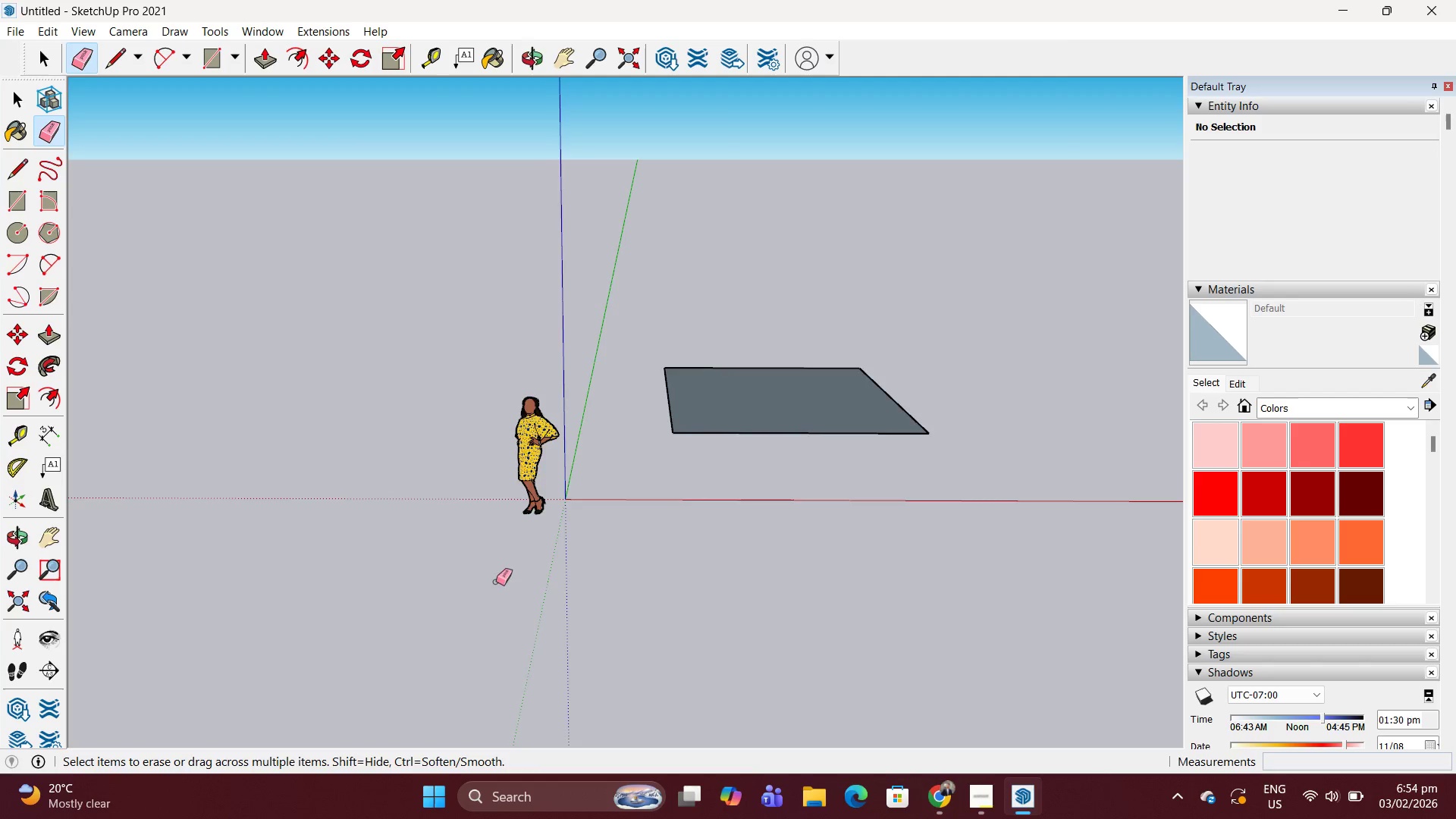 
key(Space)
 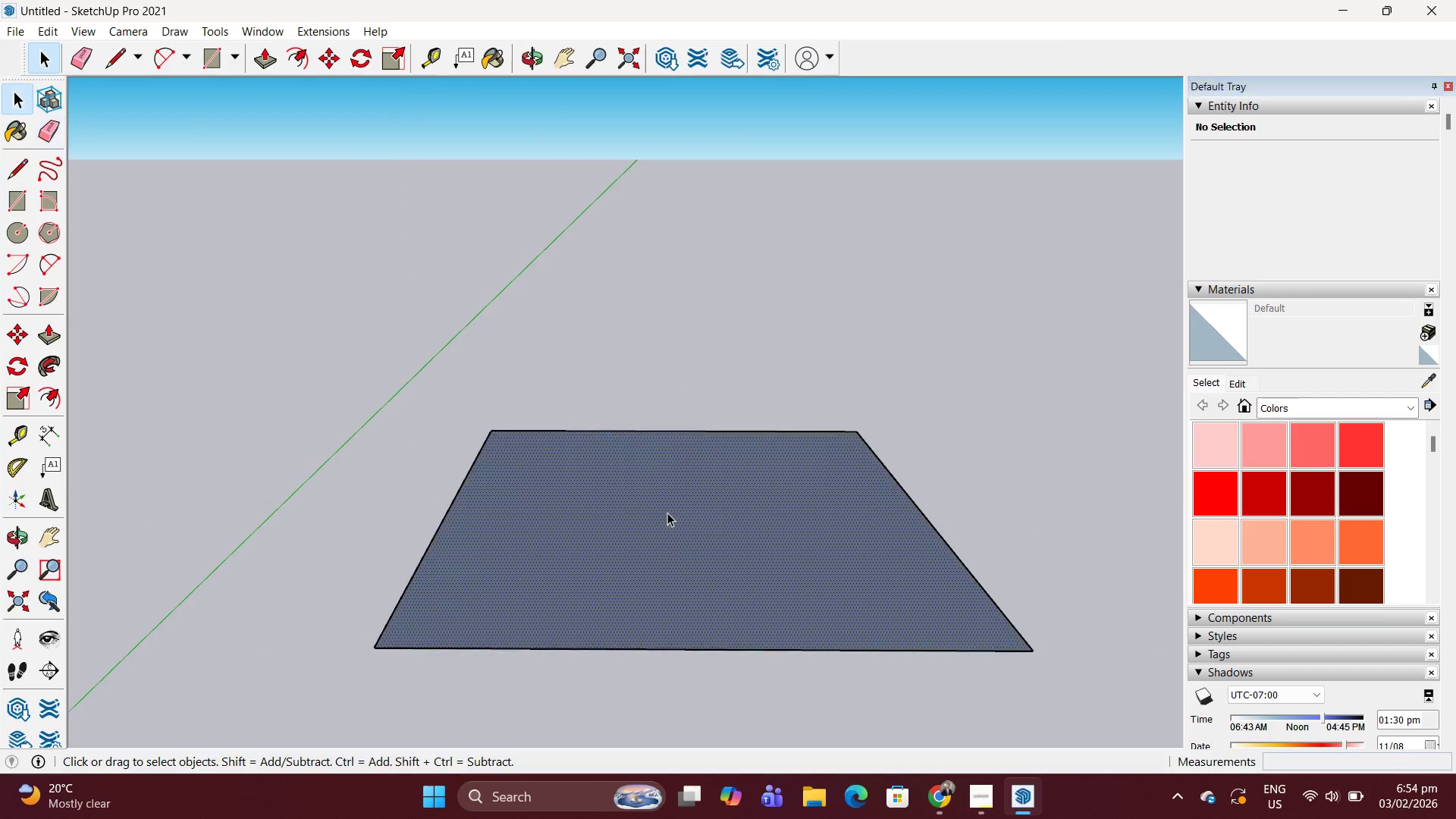 
double_click([667, 513])
 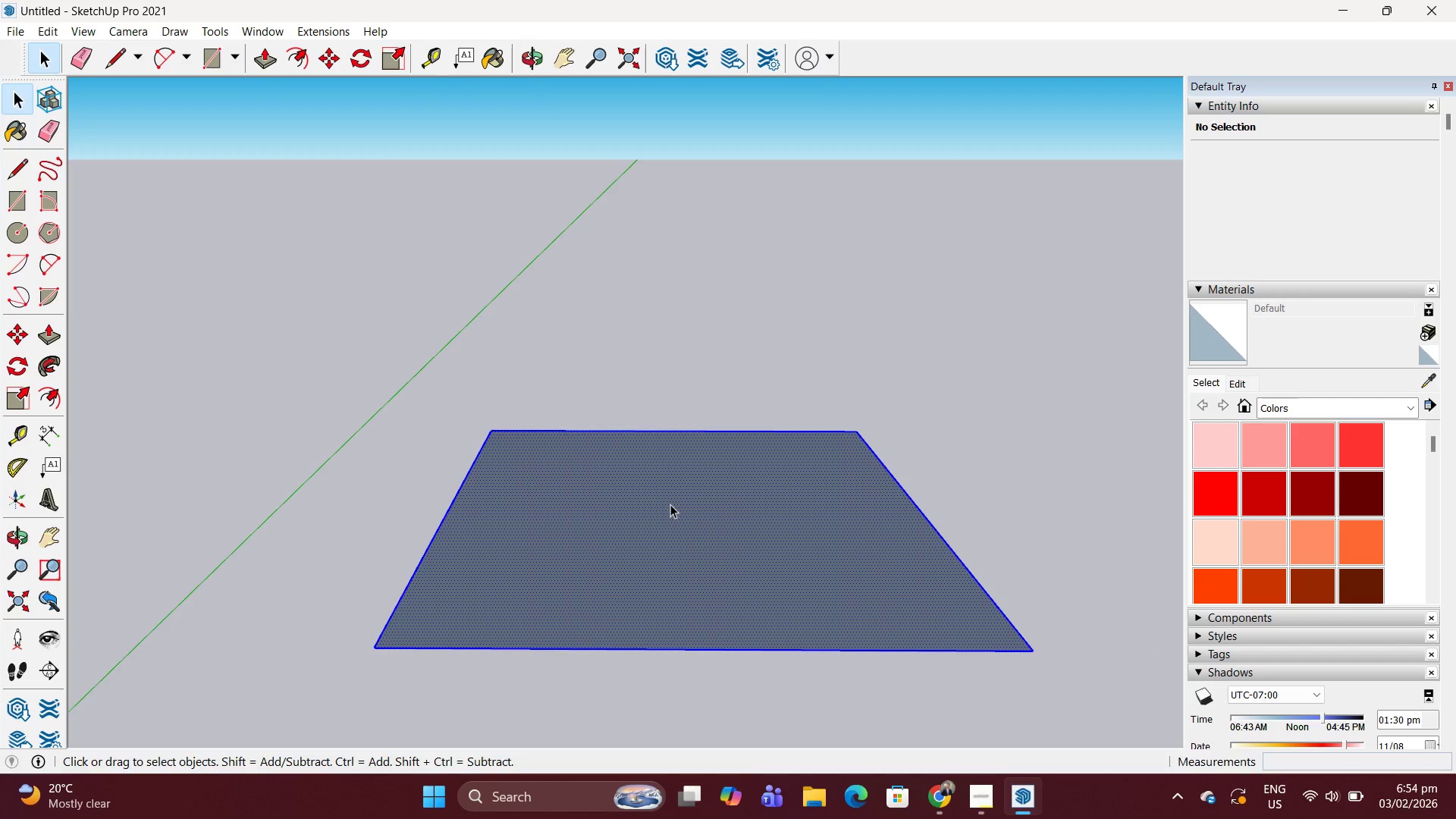 
scroll: coordinate [620, 547], scroll_direction: up, amount: 4.0
 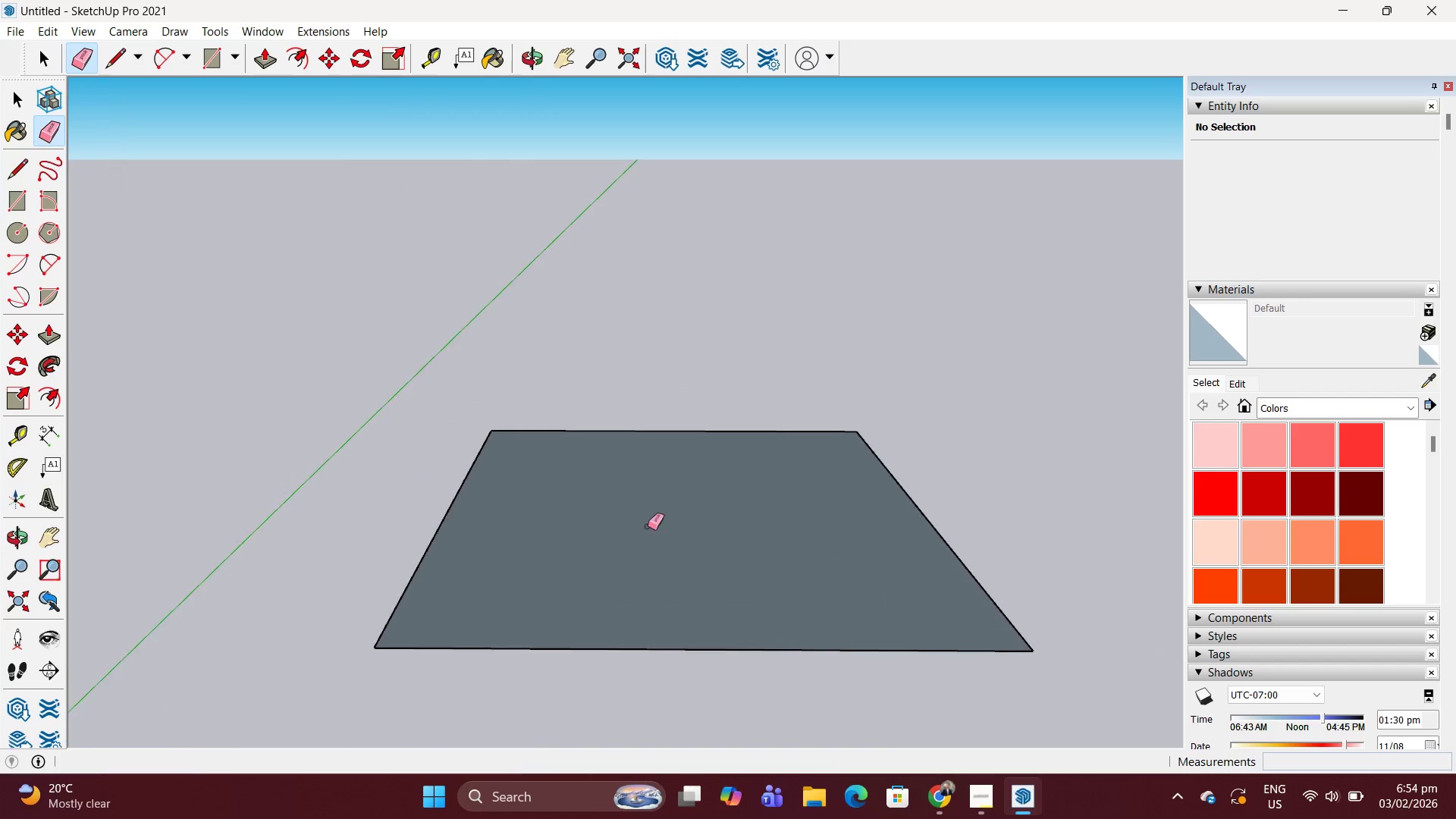 
key(Escape)
 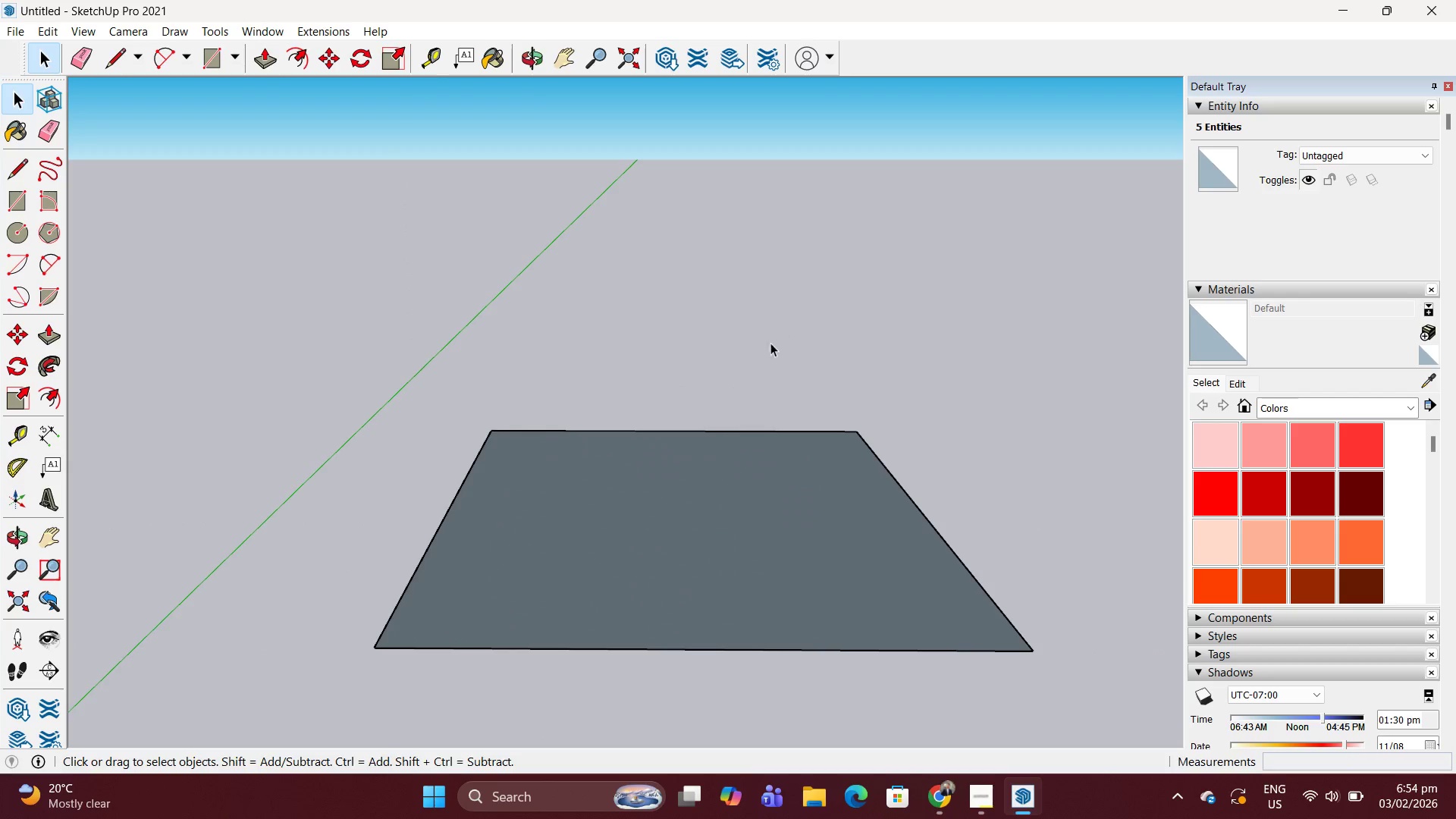 
scroll: coordinate [777, 379], scroll_direction: down, amount: 5.0
 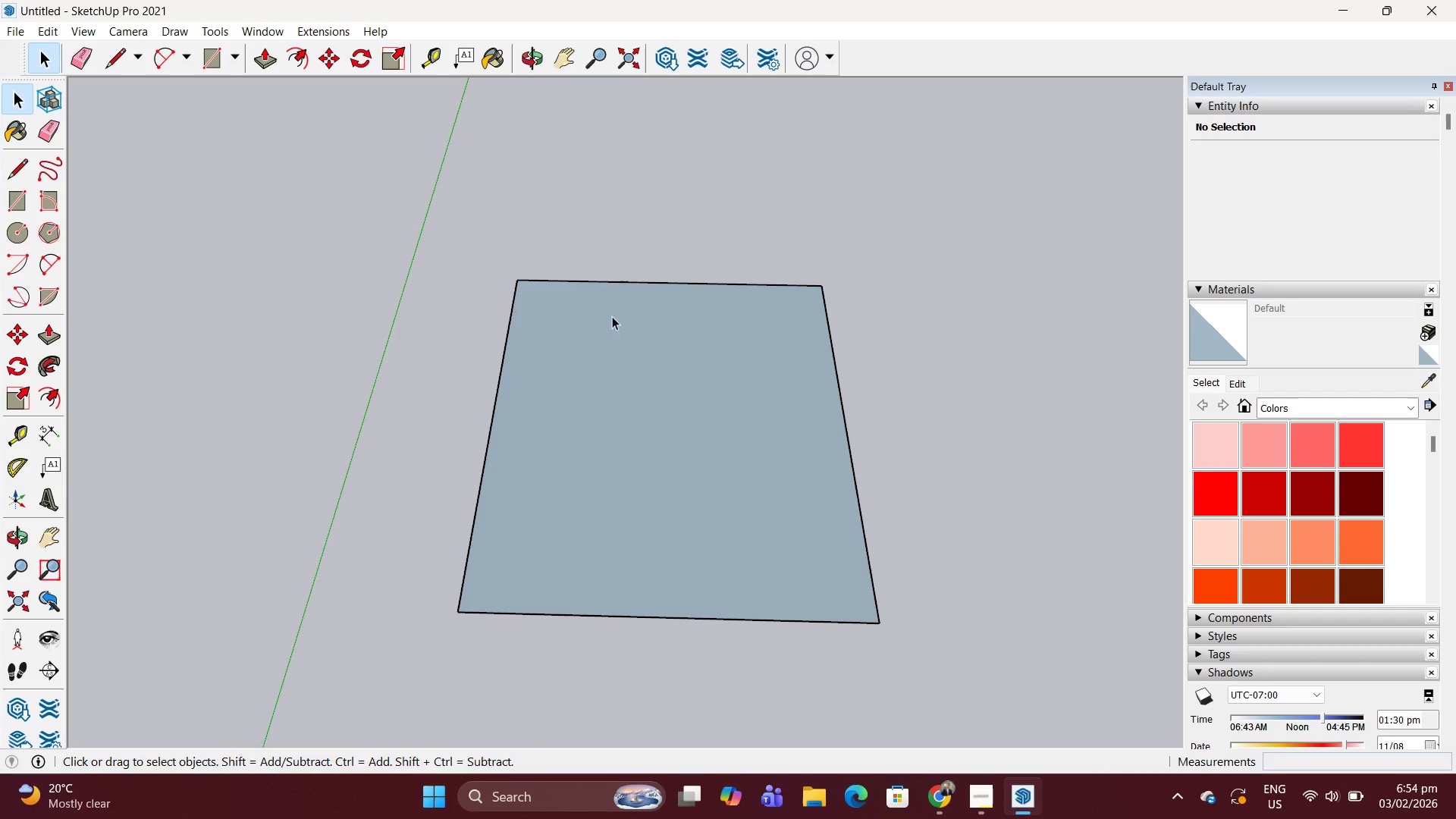 
key(T)
 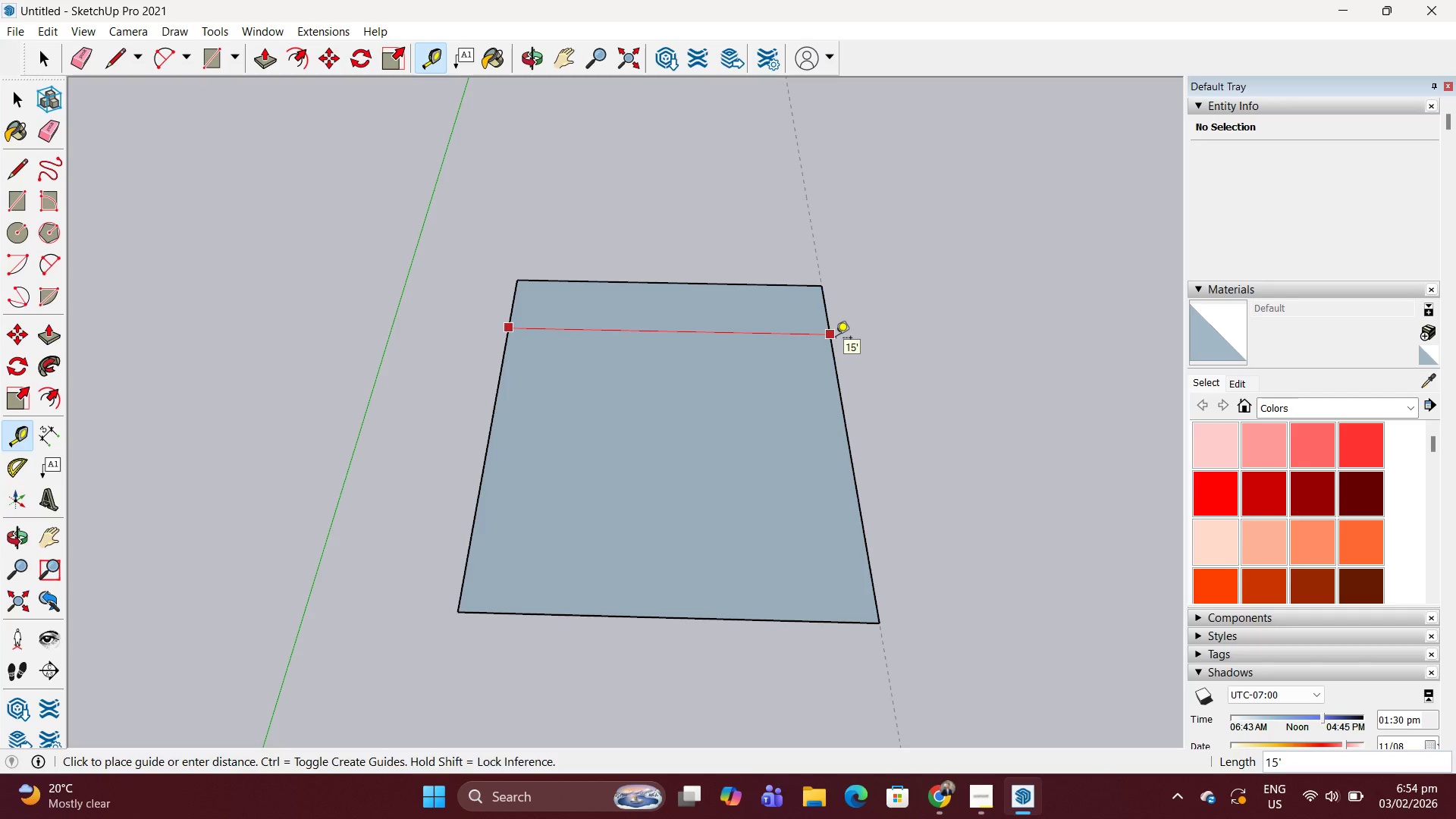 
key(Escape)
 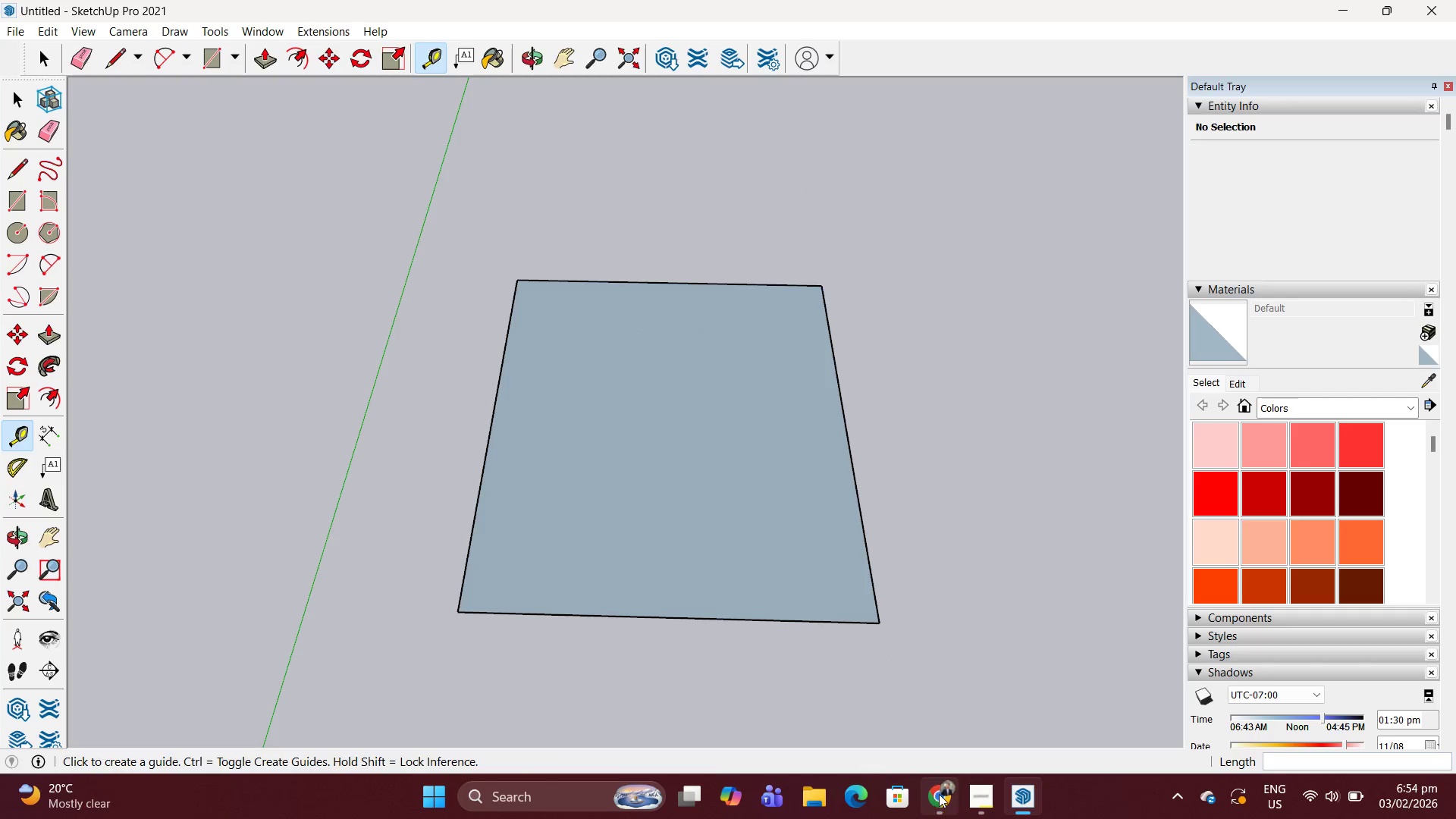 
left_click([942, 794])
 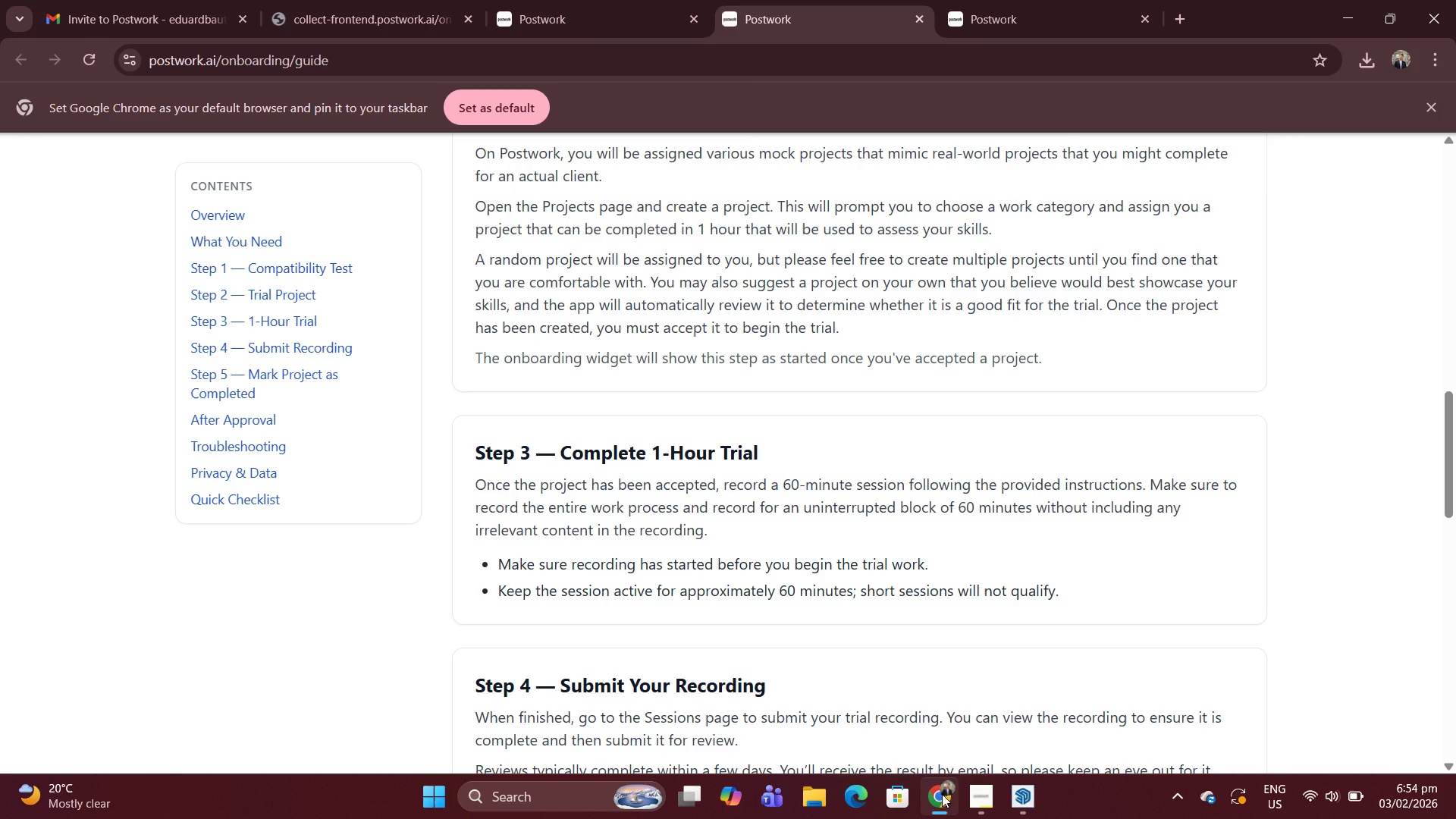 
left_click([942, 794])
 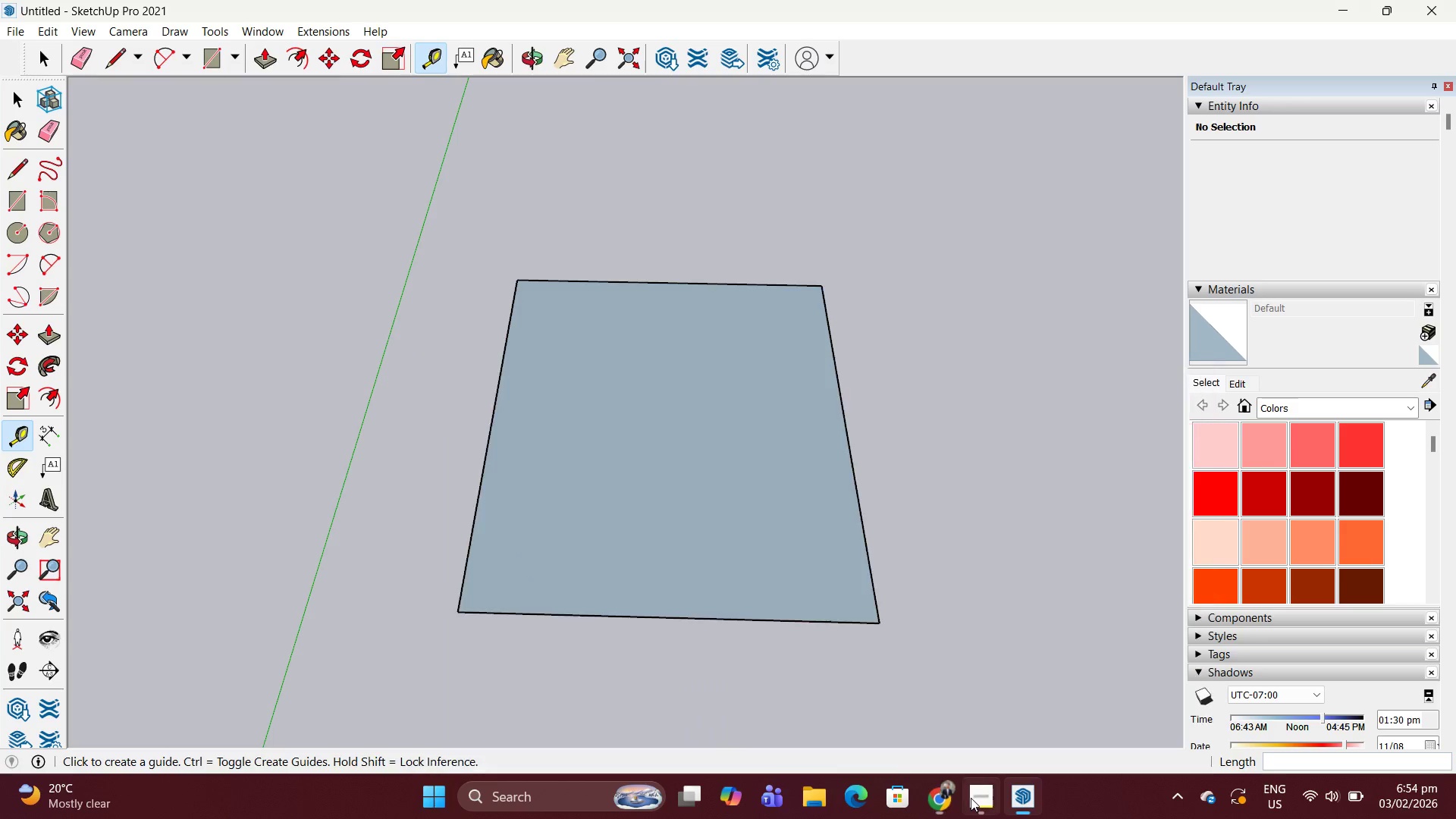 
double_click([971, 798])